 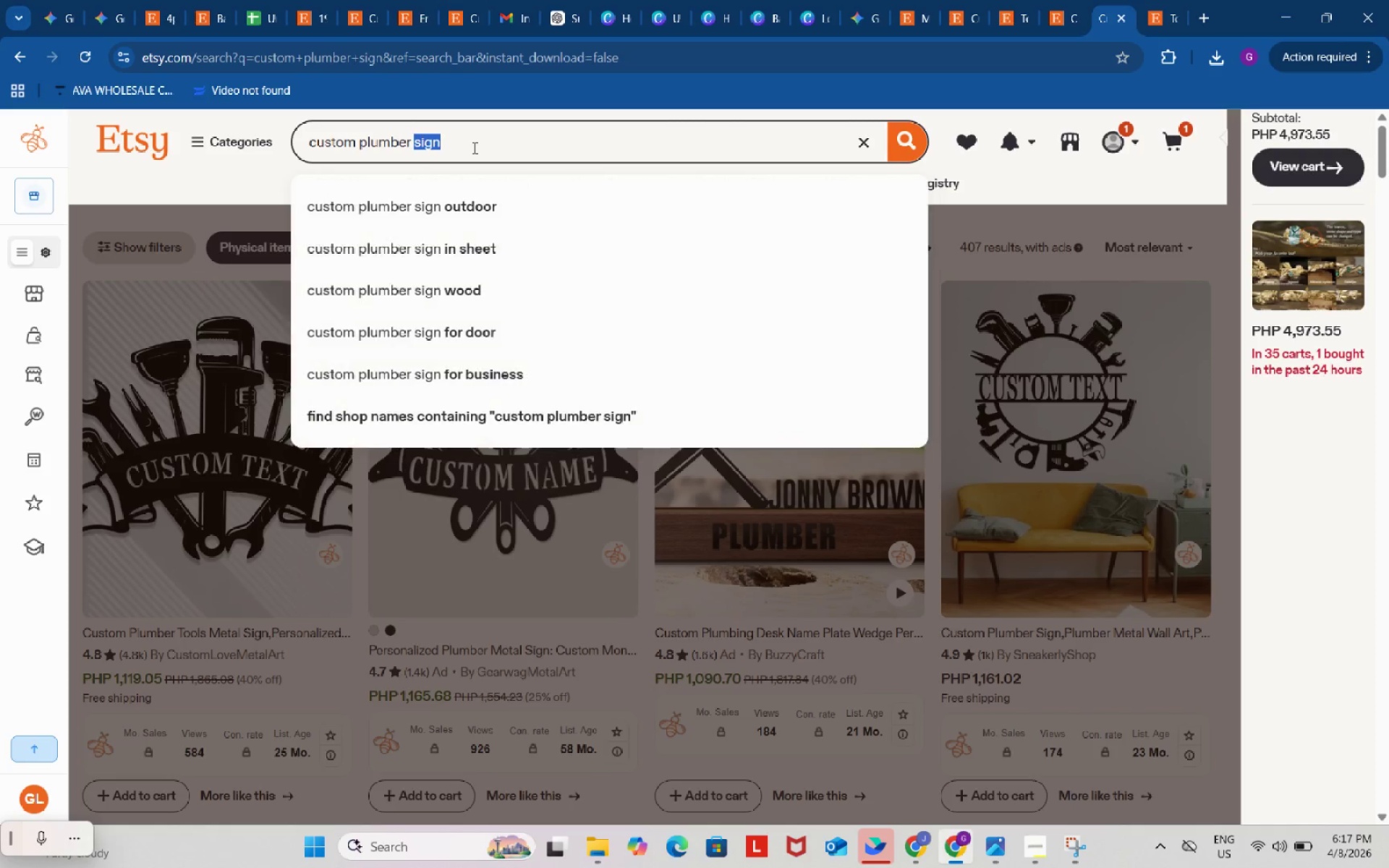 
type(nameplates)
 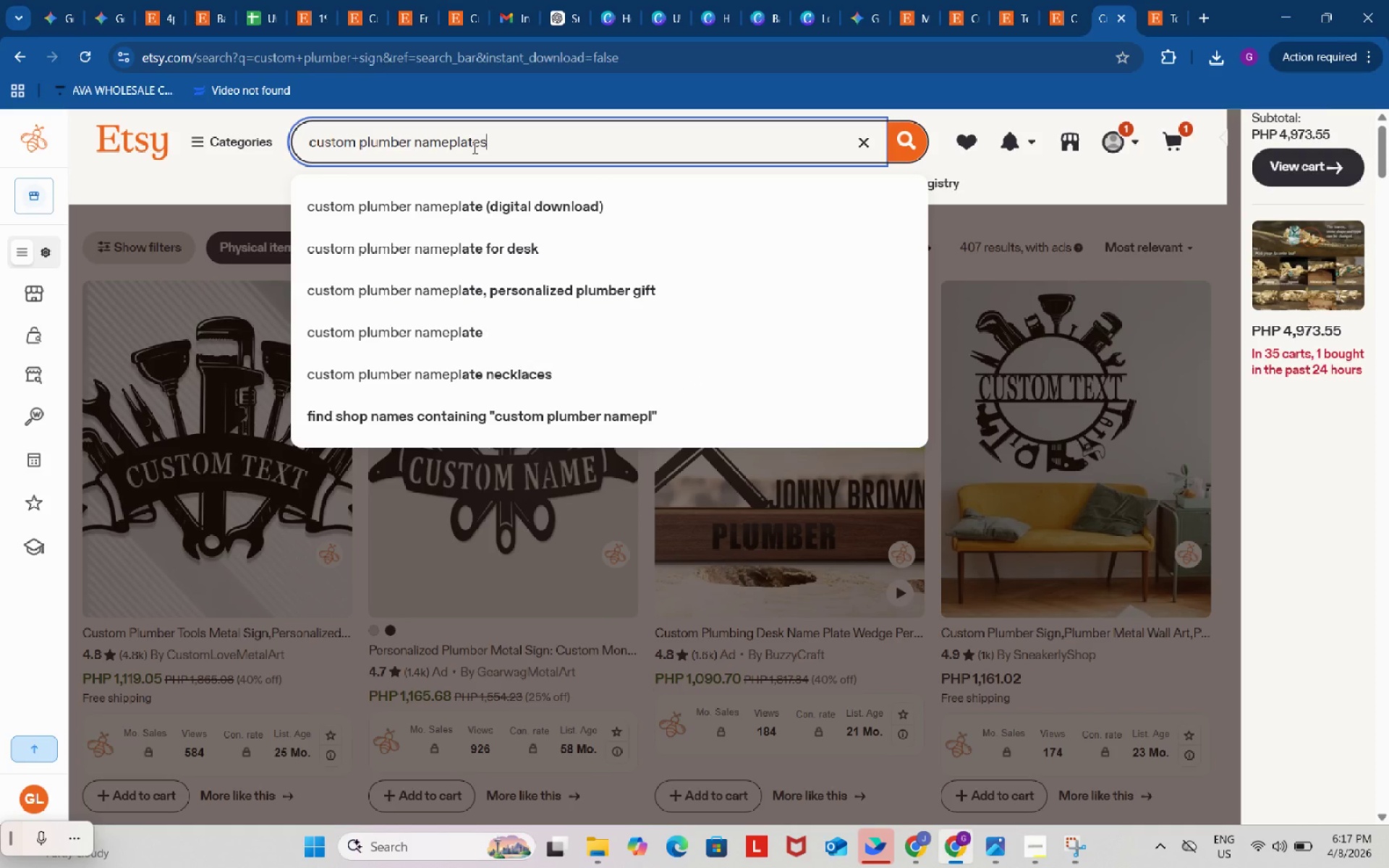 
key(Enter)
 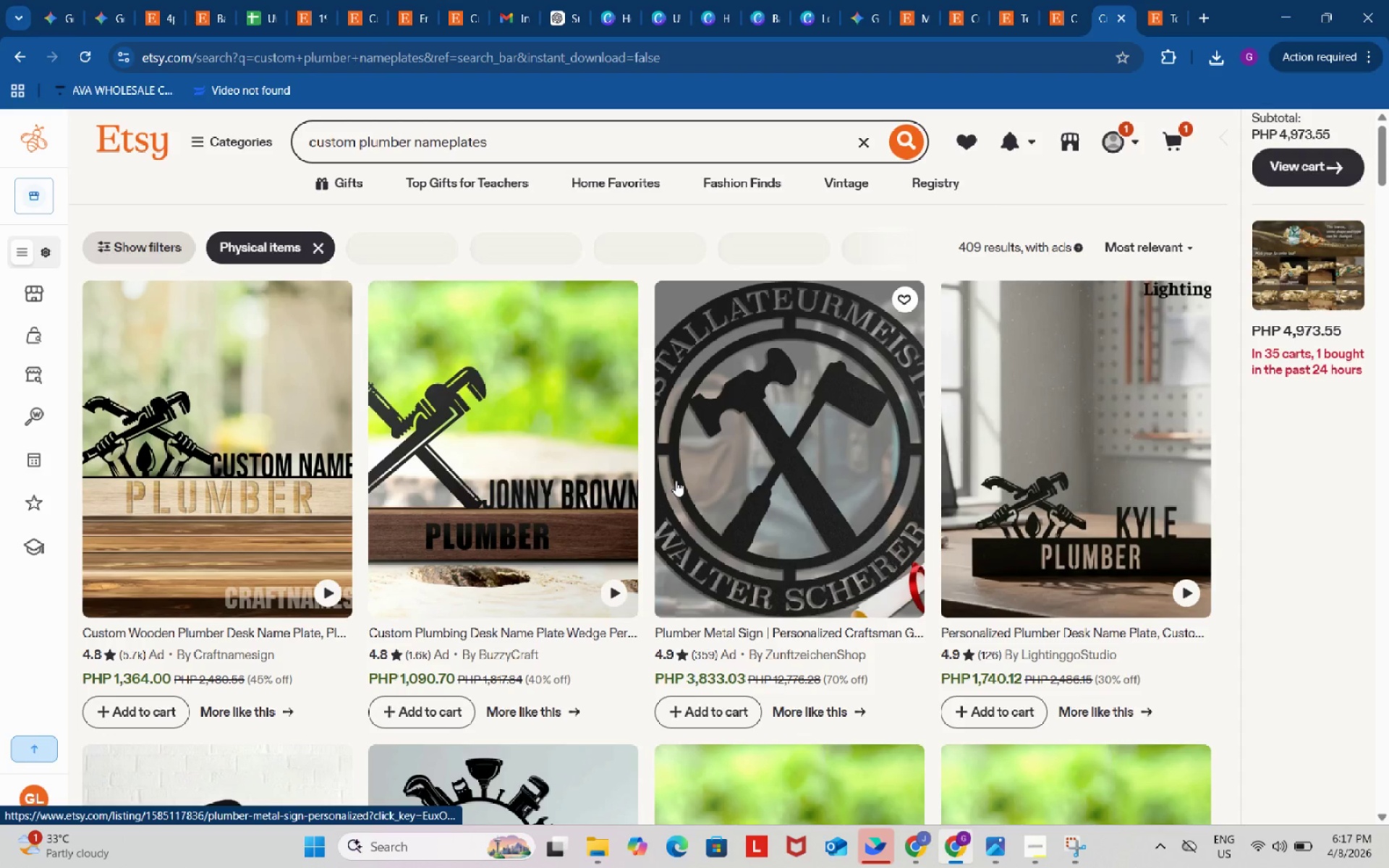 
scroll: coordinate [676, 480], scroll_direction: down, amount: 12.0
 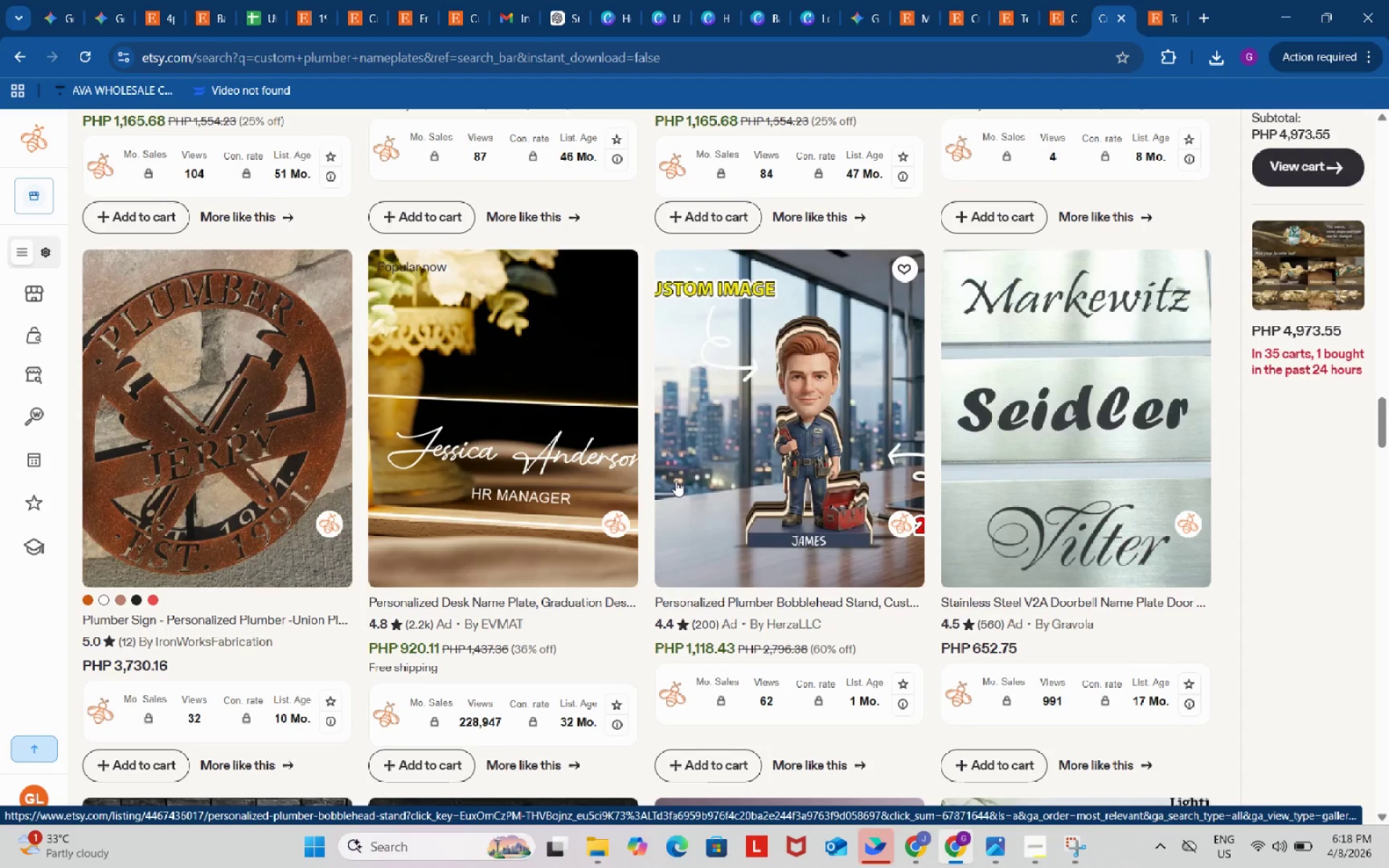 
wait(7.44)
 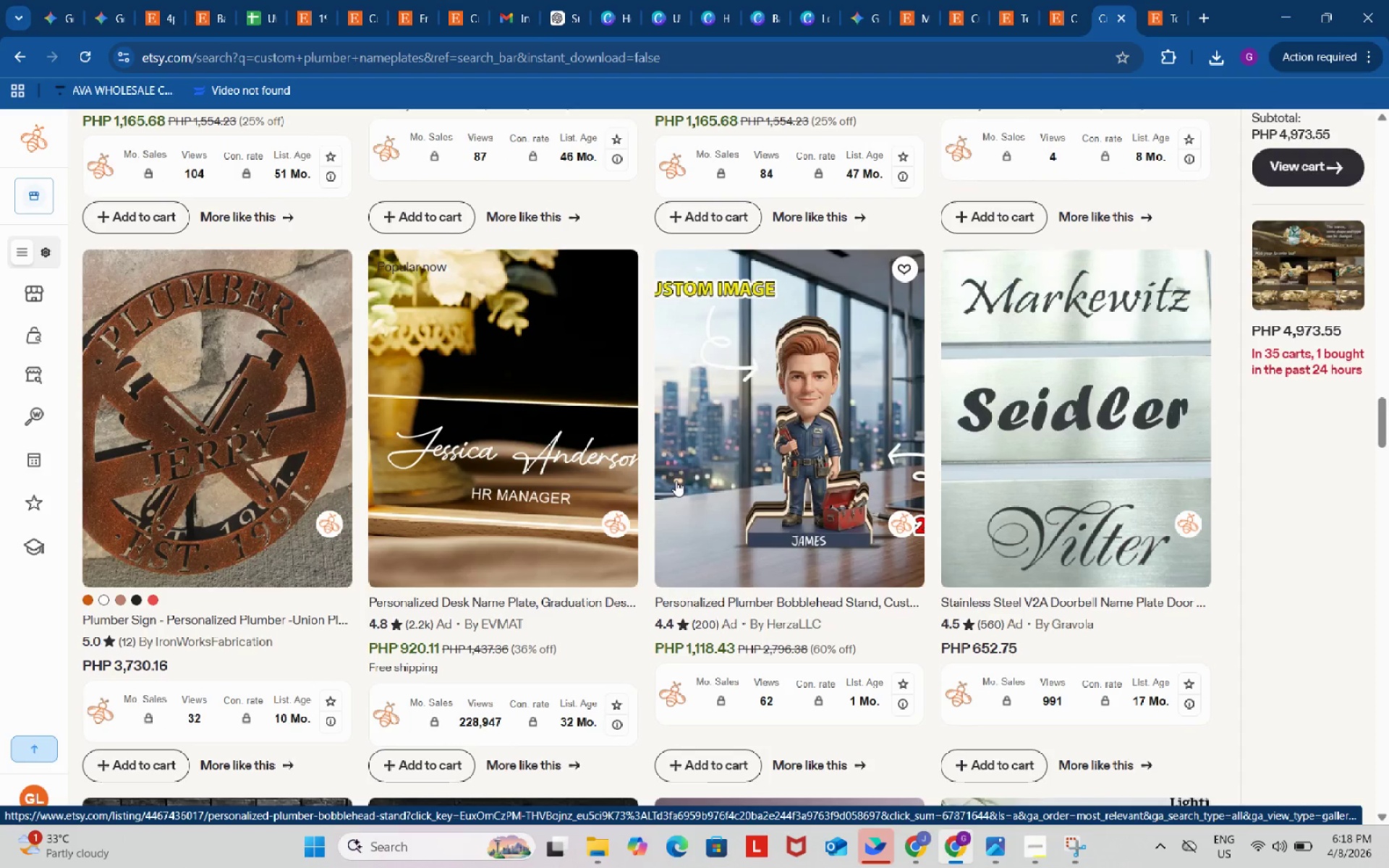 
scroll: coordinate [674, 482], scroll_direction: down, amount: 11.0